 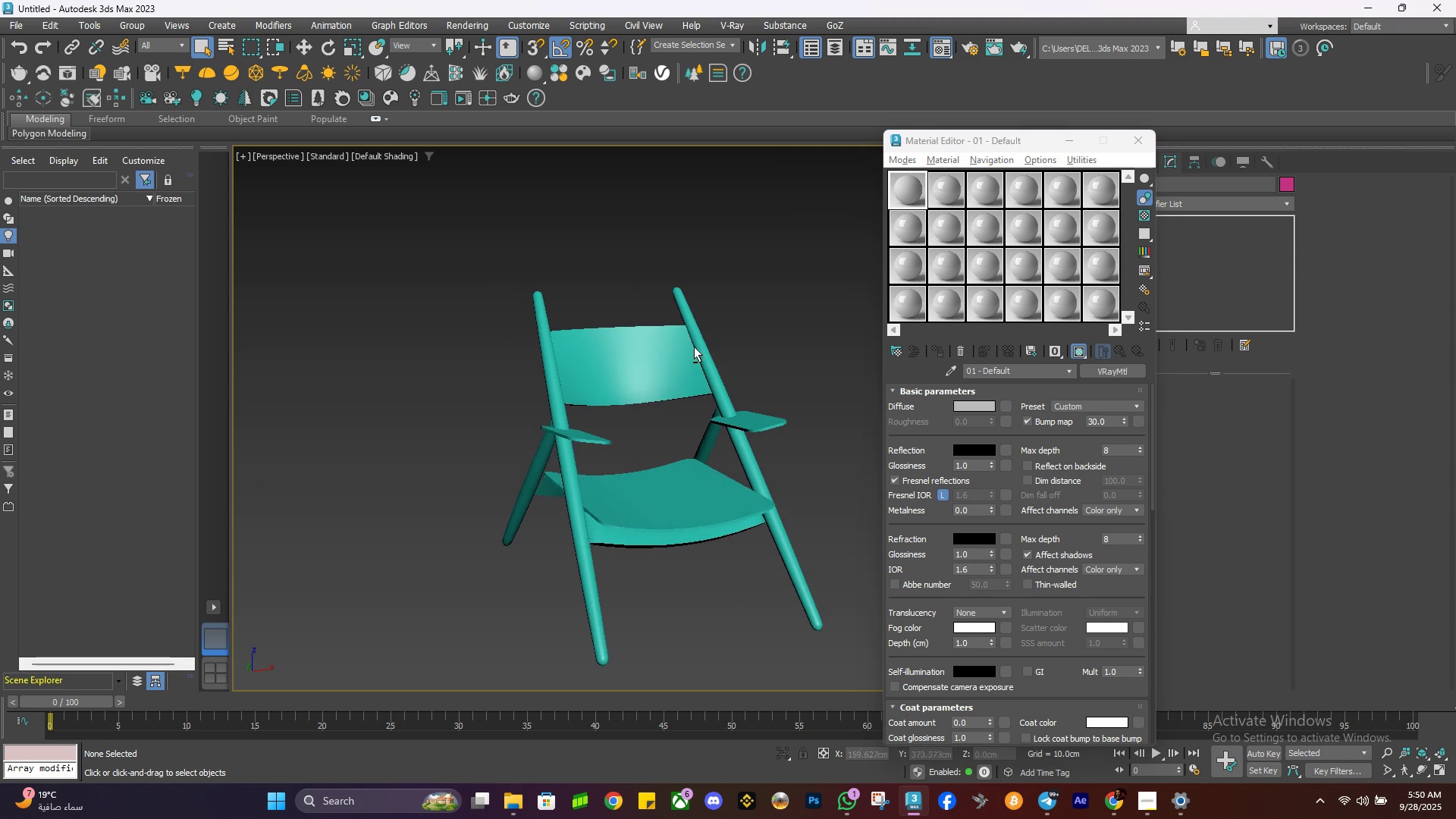 
left_click([908, 192])
 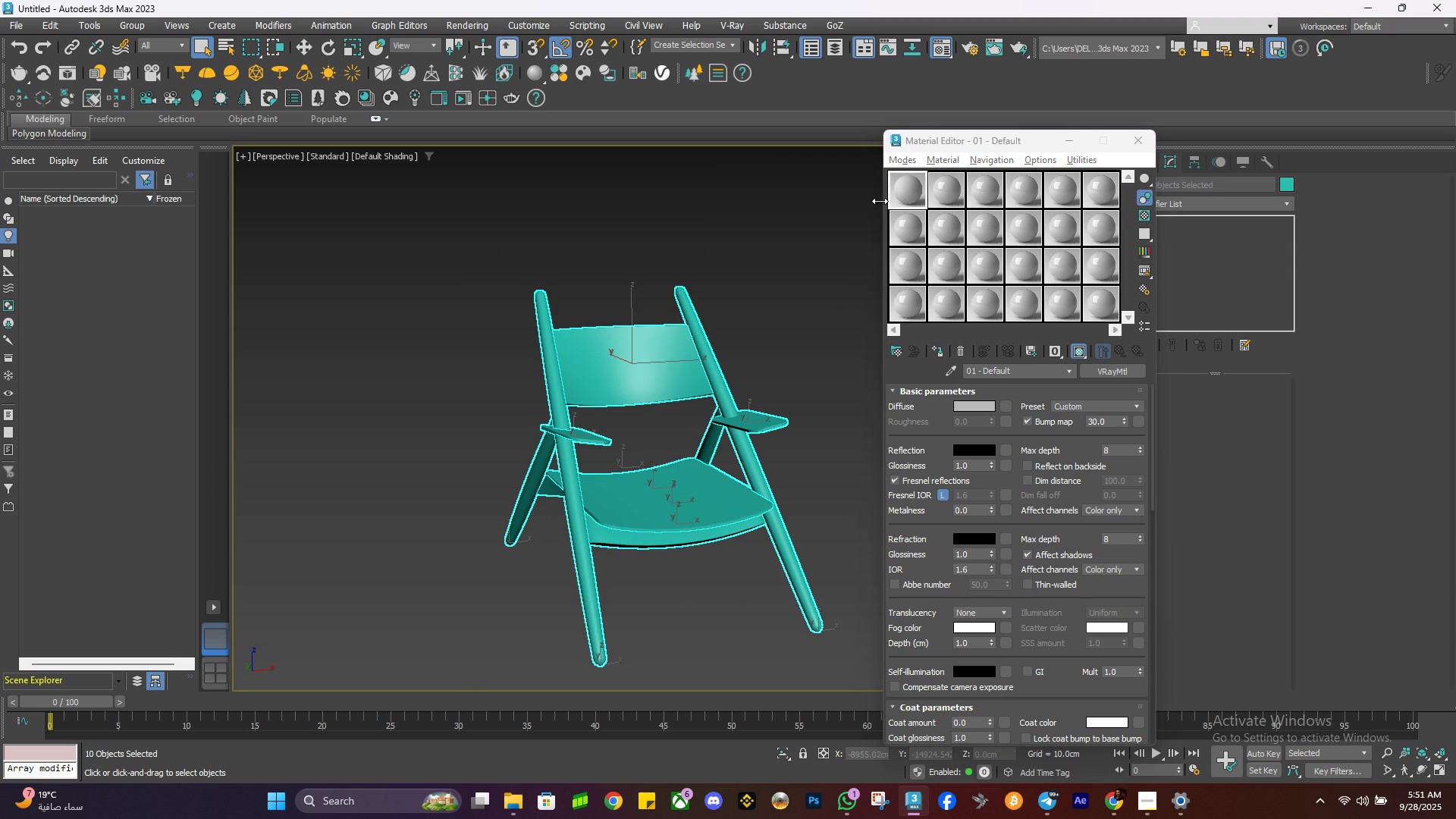 
left_click([904, 194])
 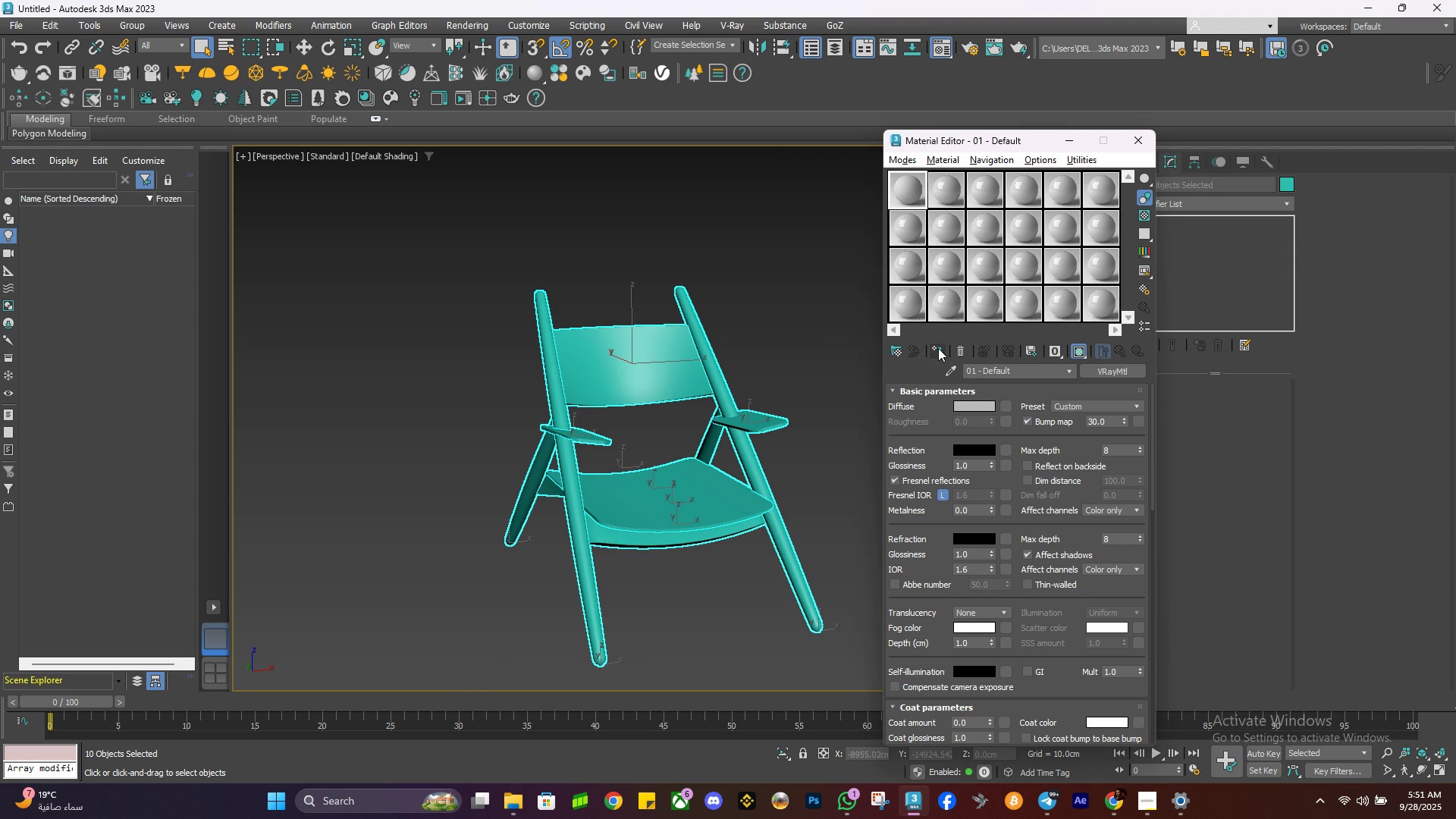 
left_click([938, 348])
 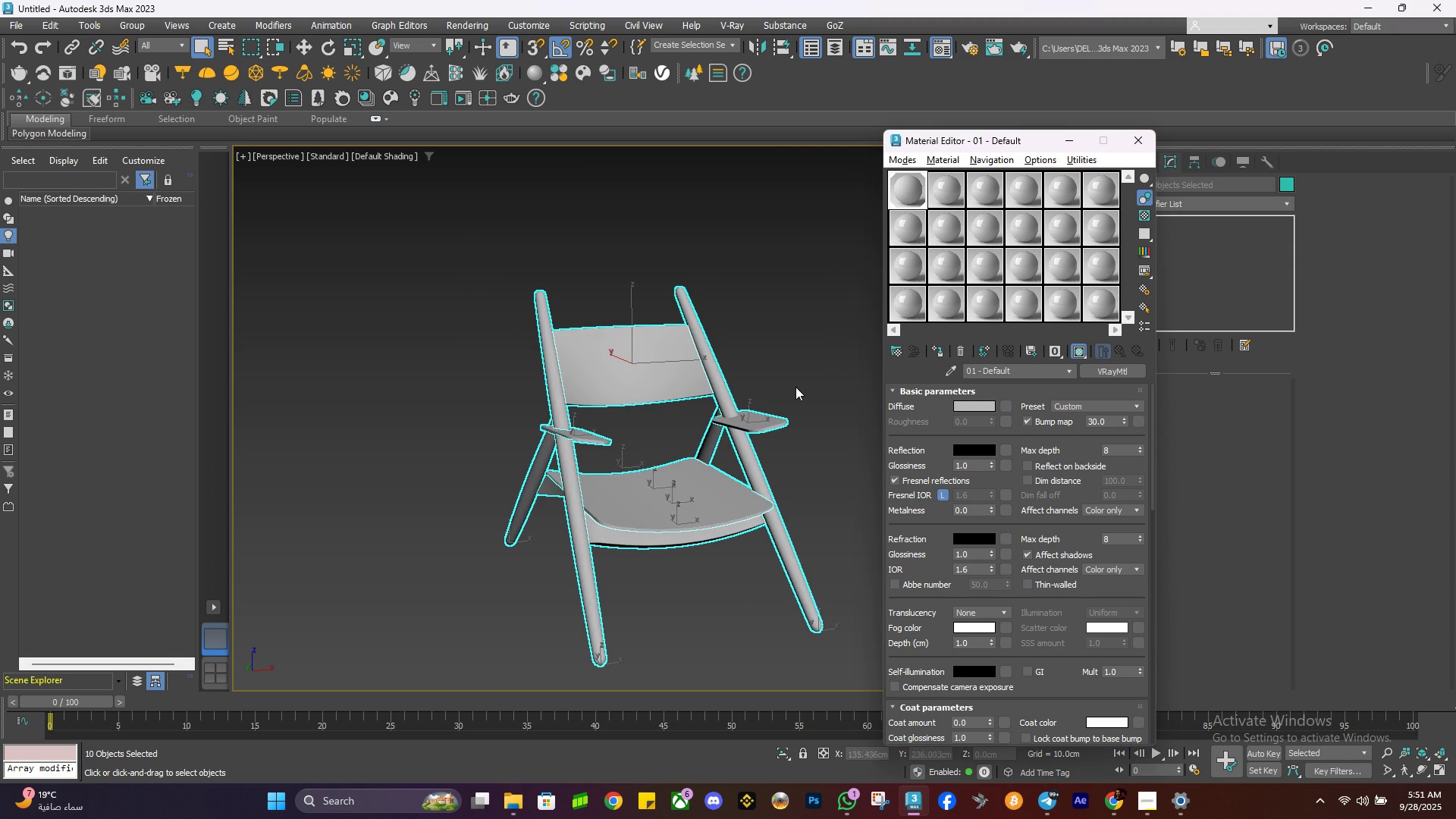 
left_click([795, 386])